 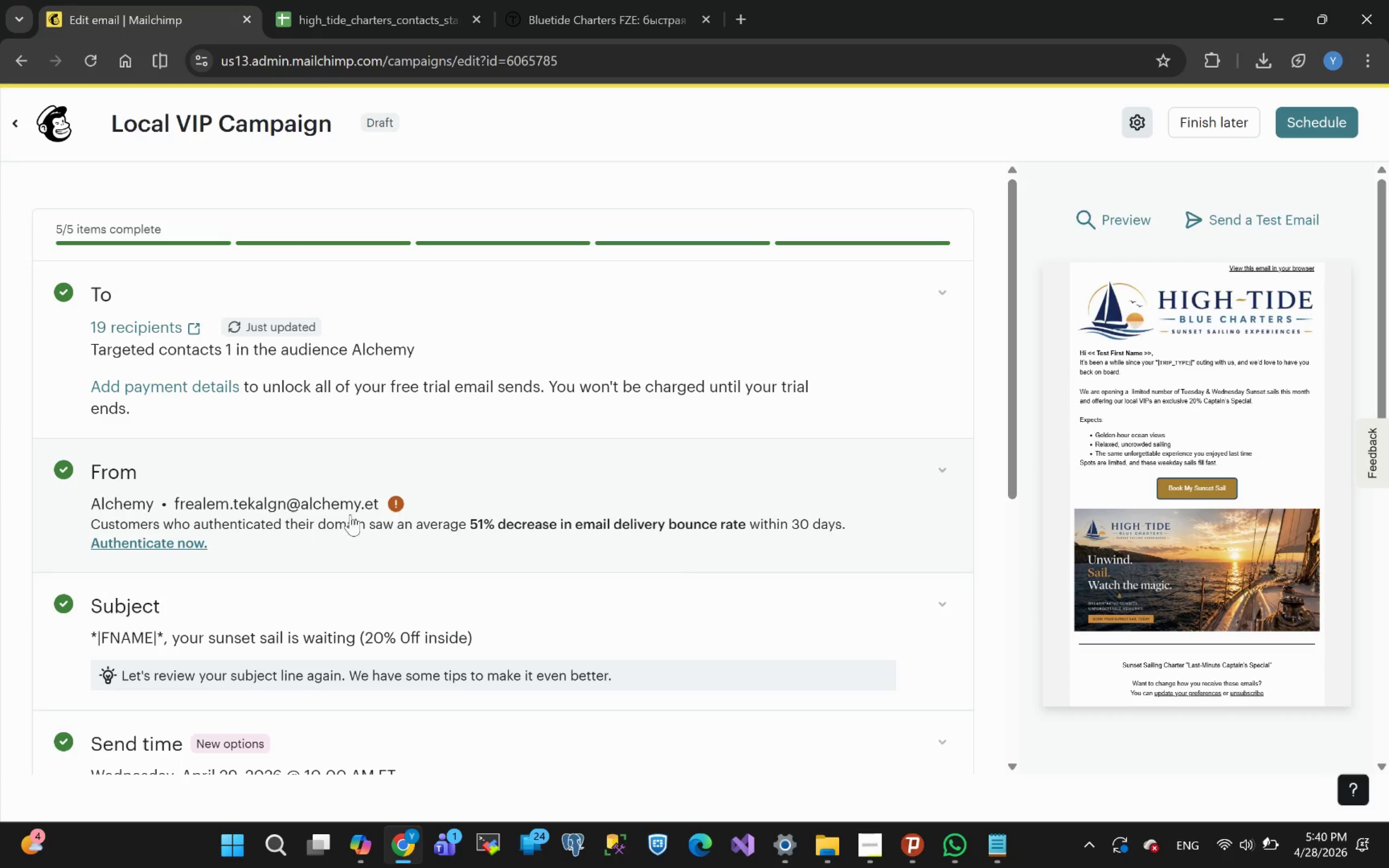 
left_click([396, 502])
 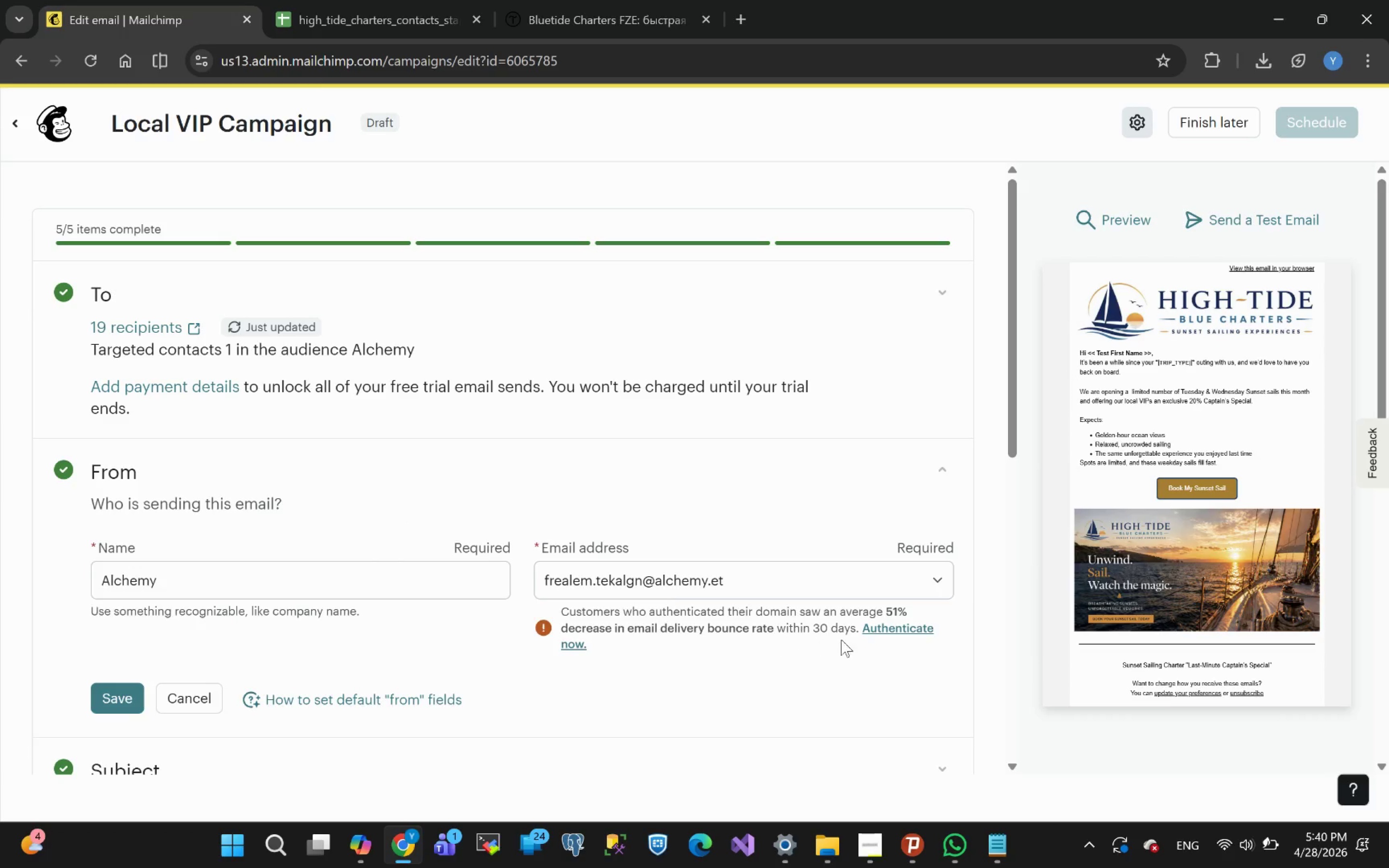 
wait(14.08)
 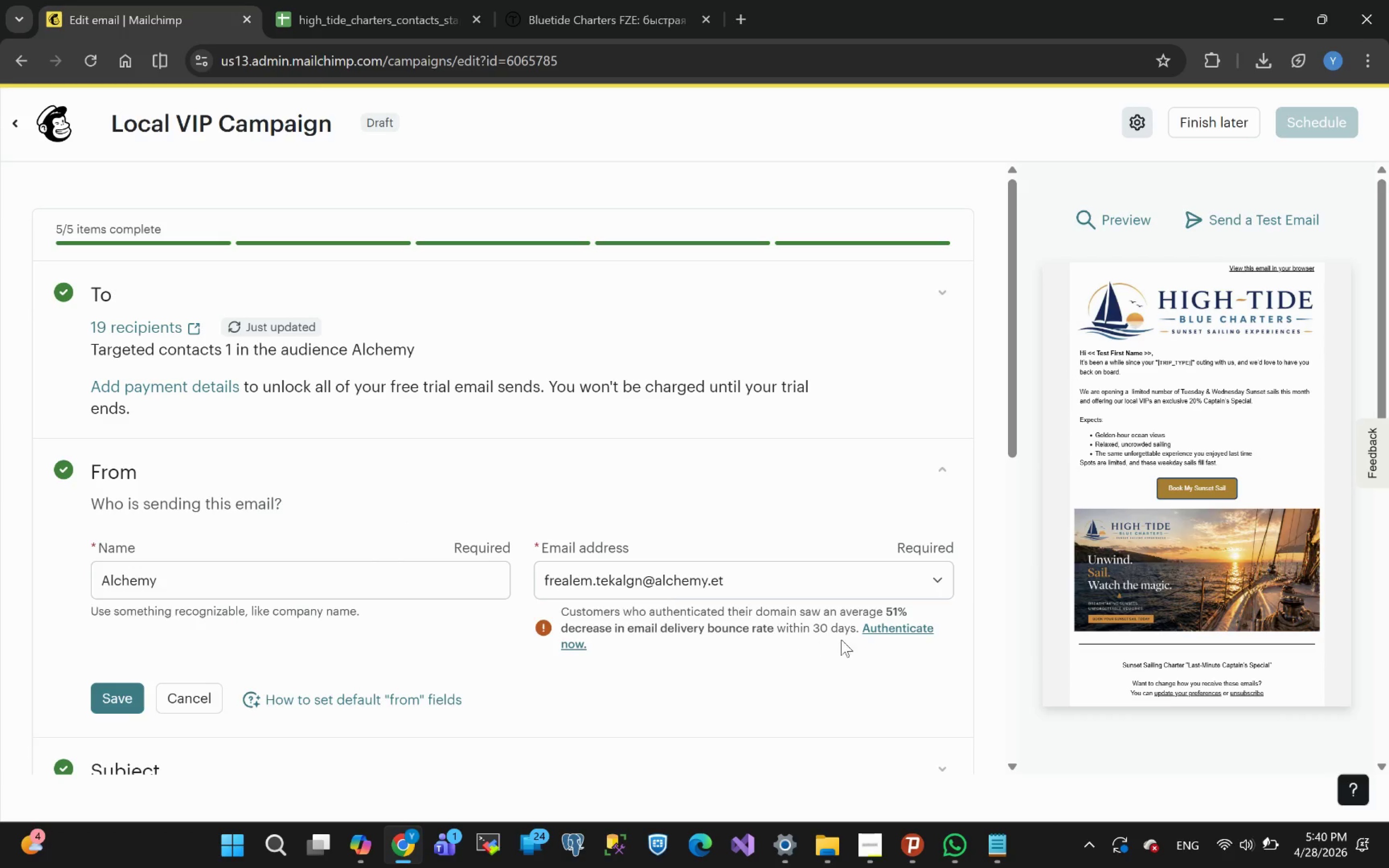 
left_click([109, 702])
 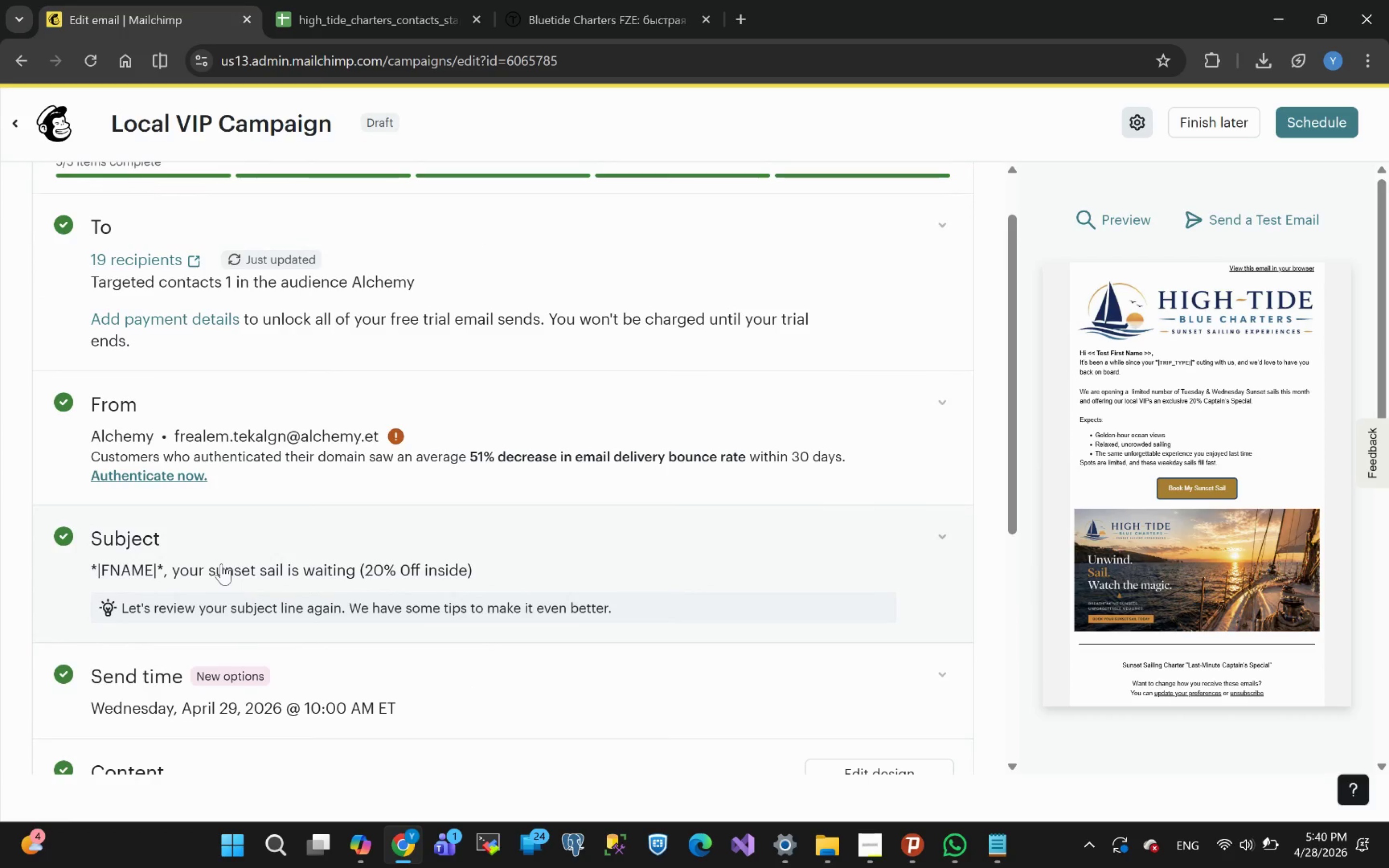 
wait(21.2)
 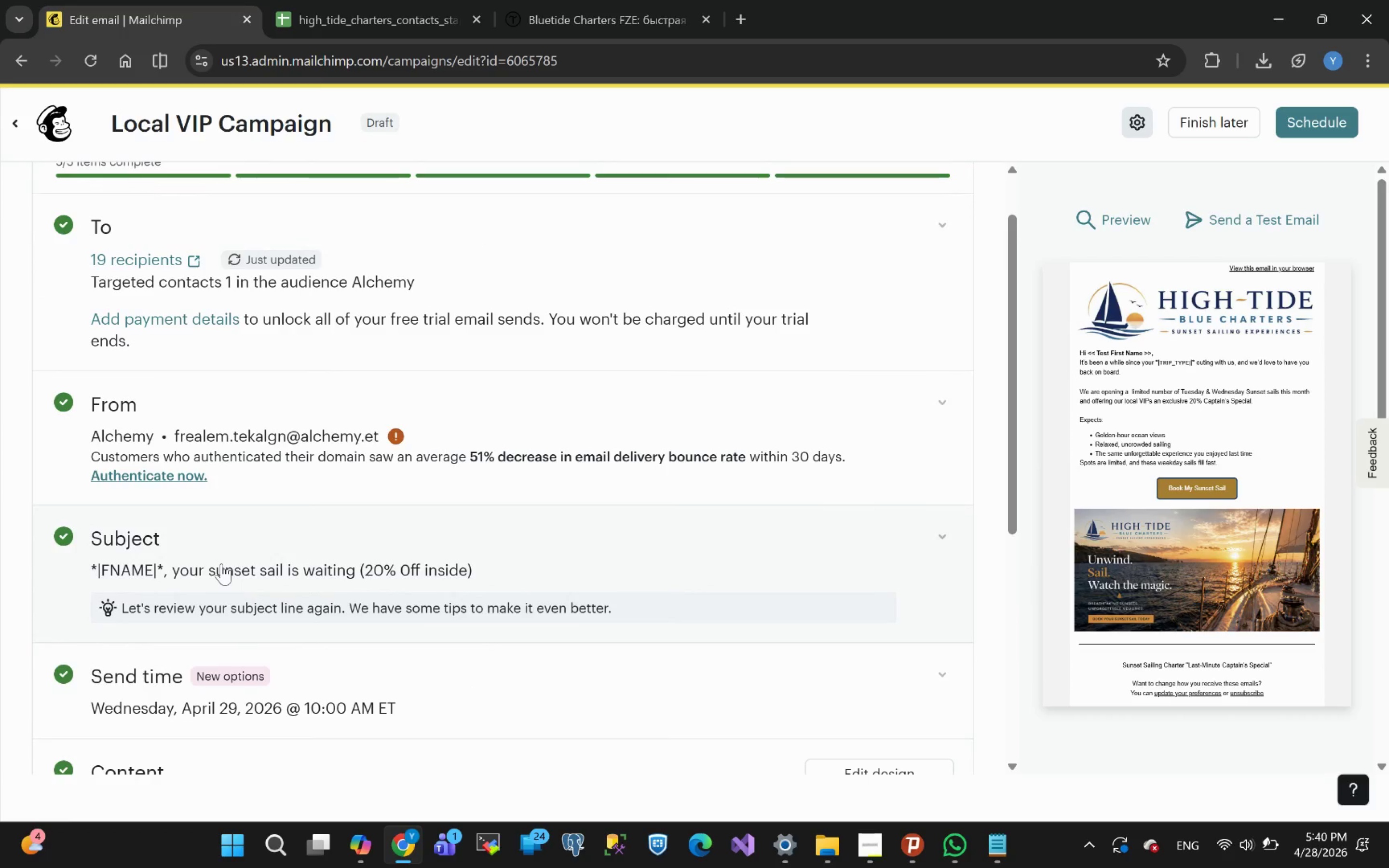 
left_click([221, 564])
 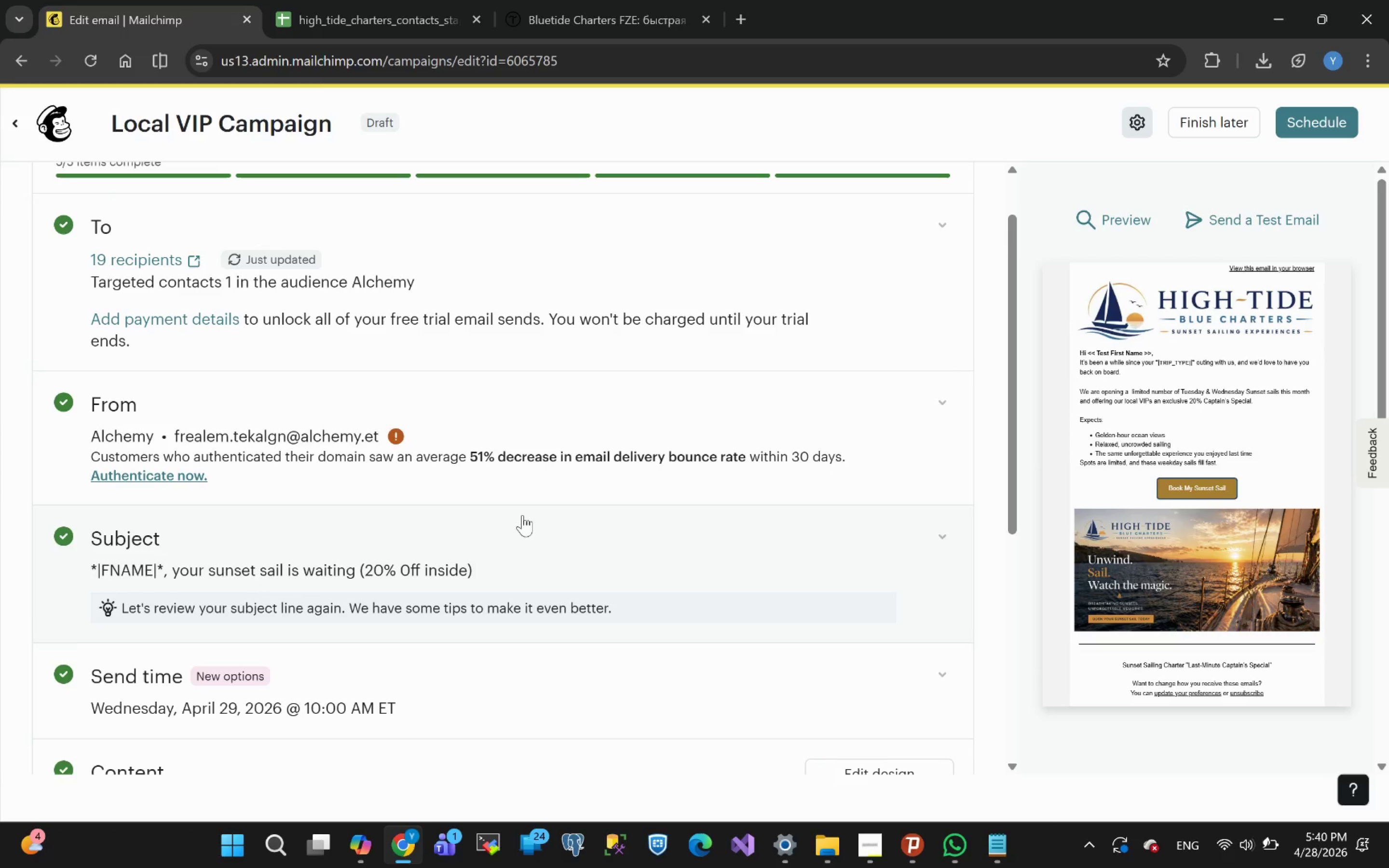 
hold_key(key=ControlLeft, duration=1.59)
scroll: coordinate [538, 433], scroll_direction: down, amount: 4.0
 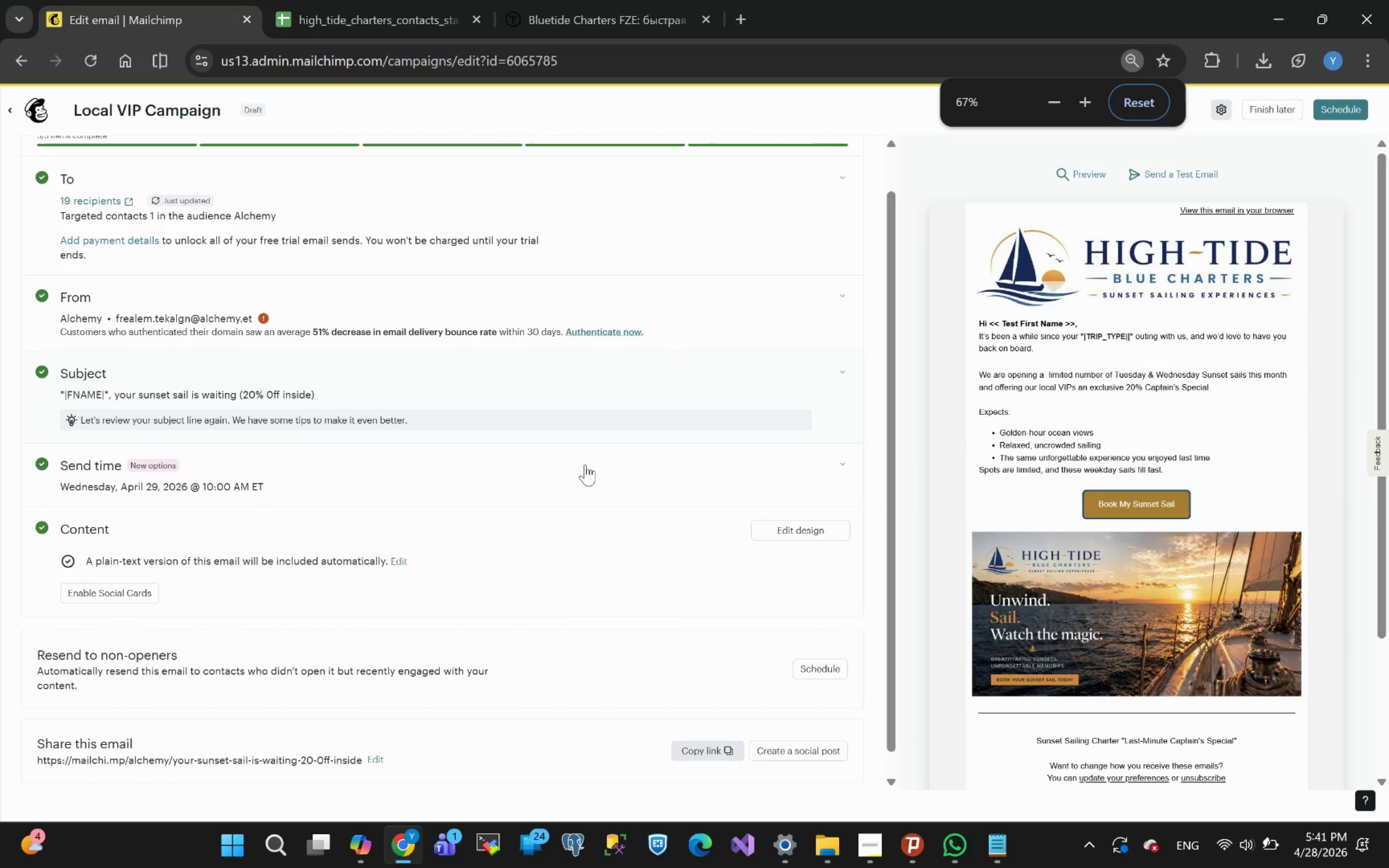 
scroll: coordinate [586, 464], scroll_direction: up, amount: 4.0
 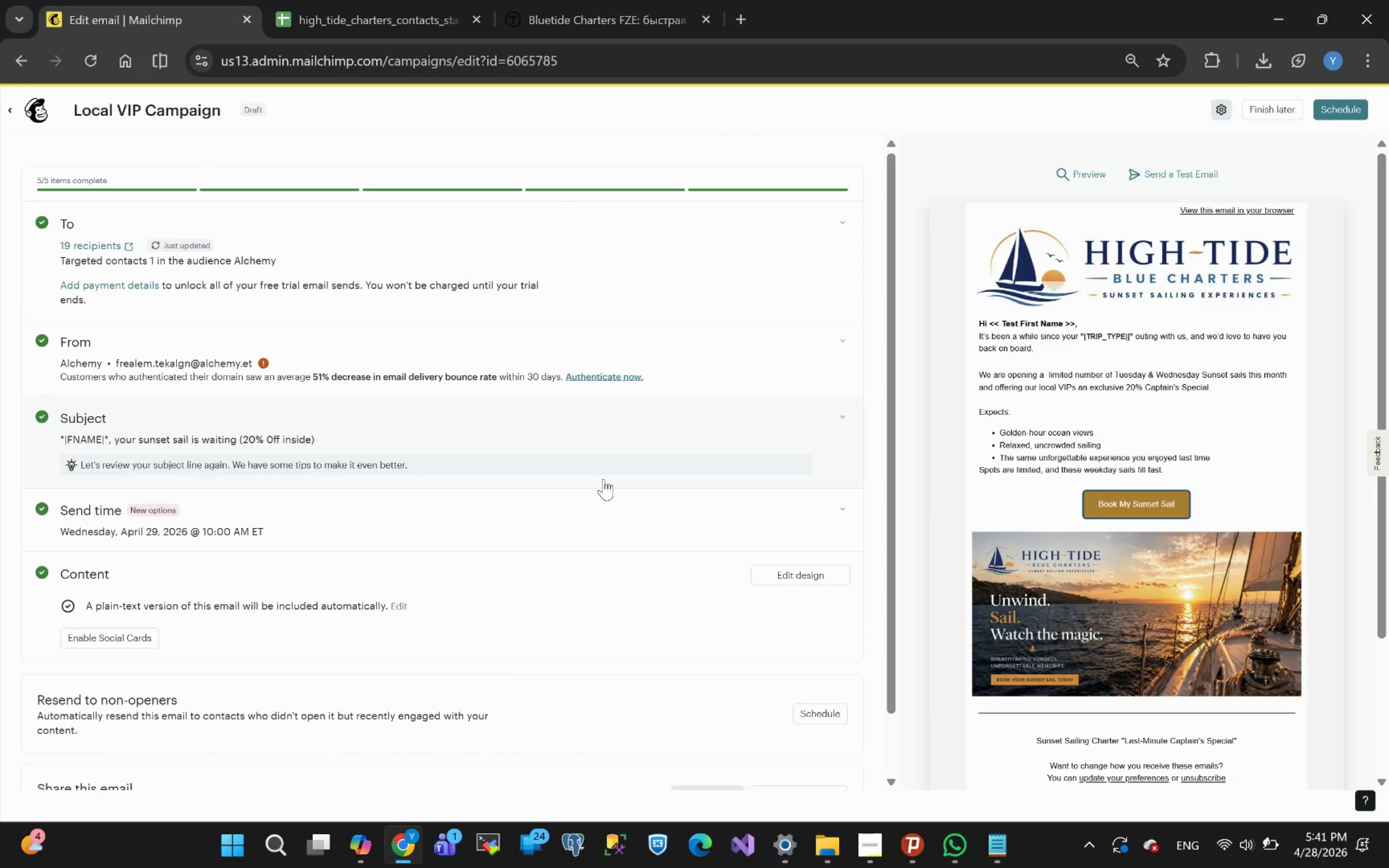 
hold_key(key=ControlLeft, duration=0.73)
scroll: coordinate [608, 472], scroll_direction: up, amount: 7.0
 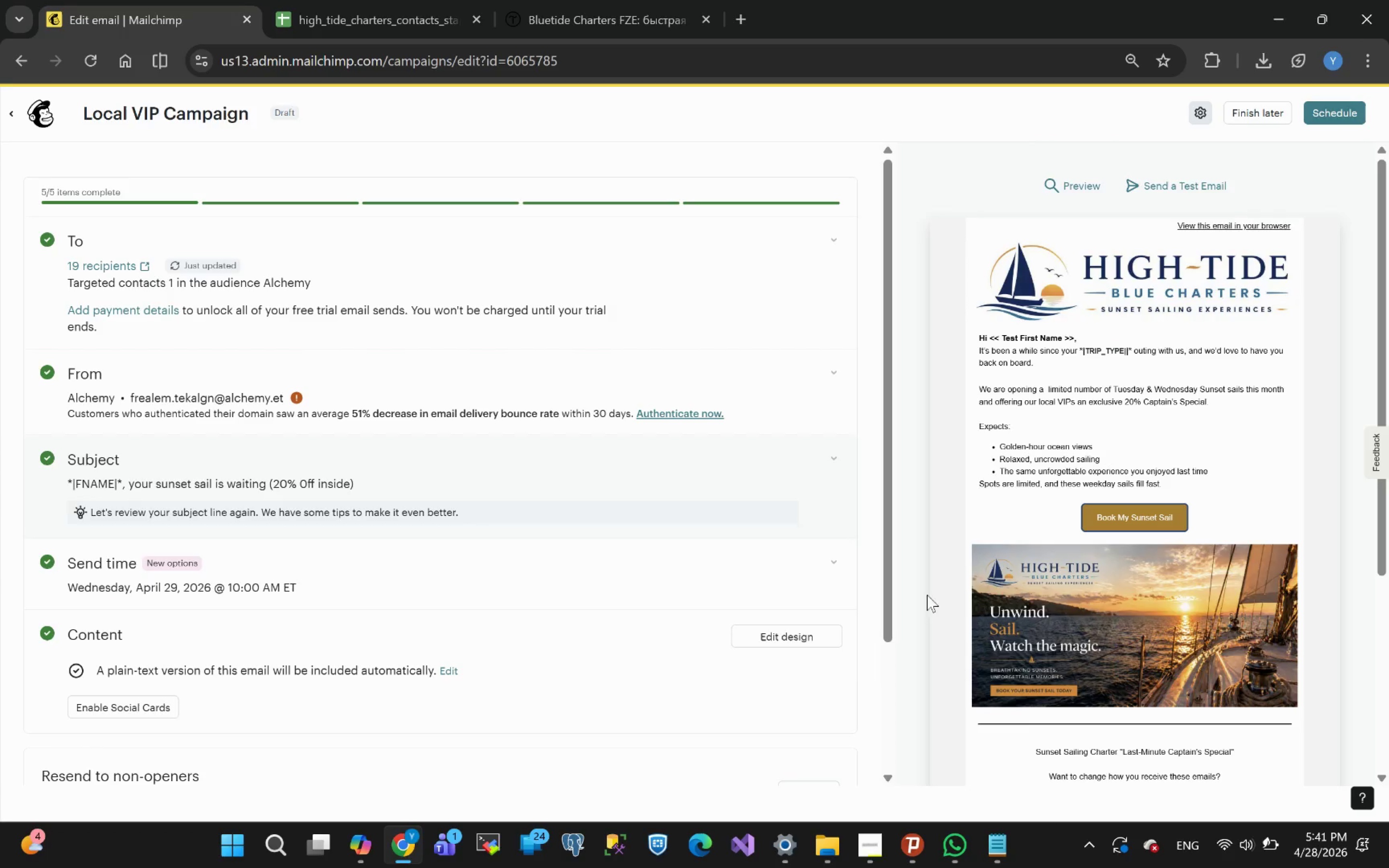 
left_click([282, 854])
 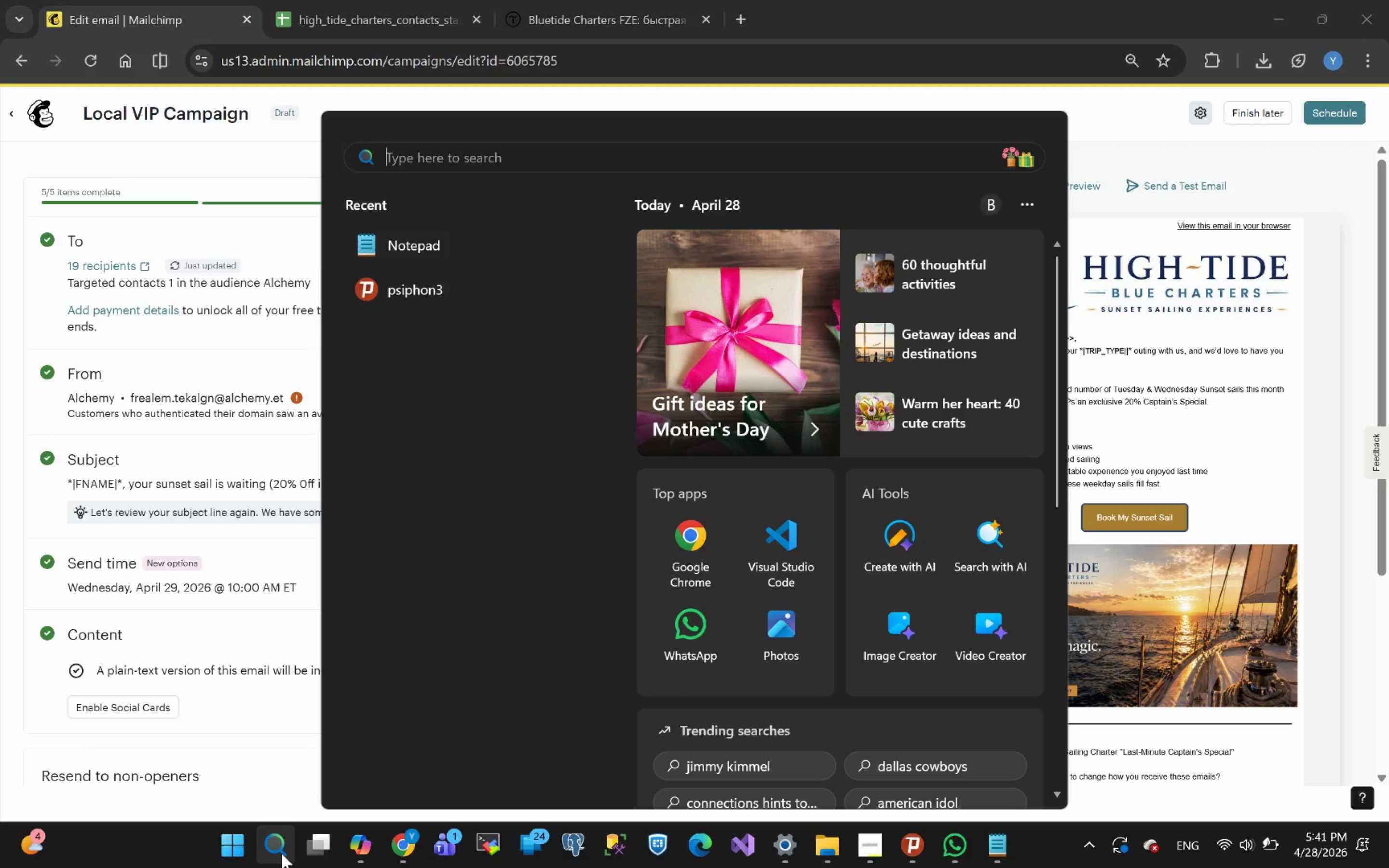 
type(sni)
 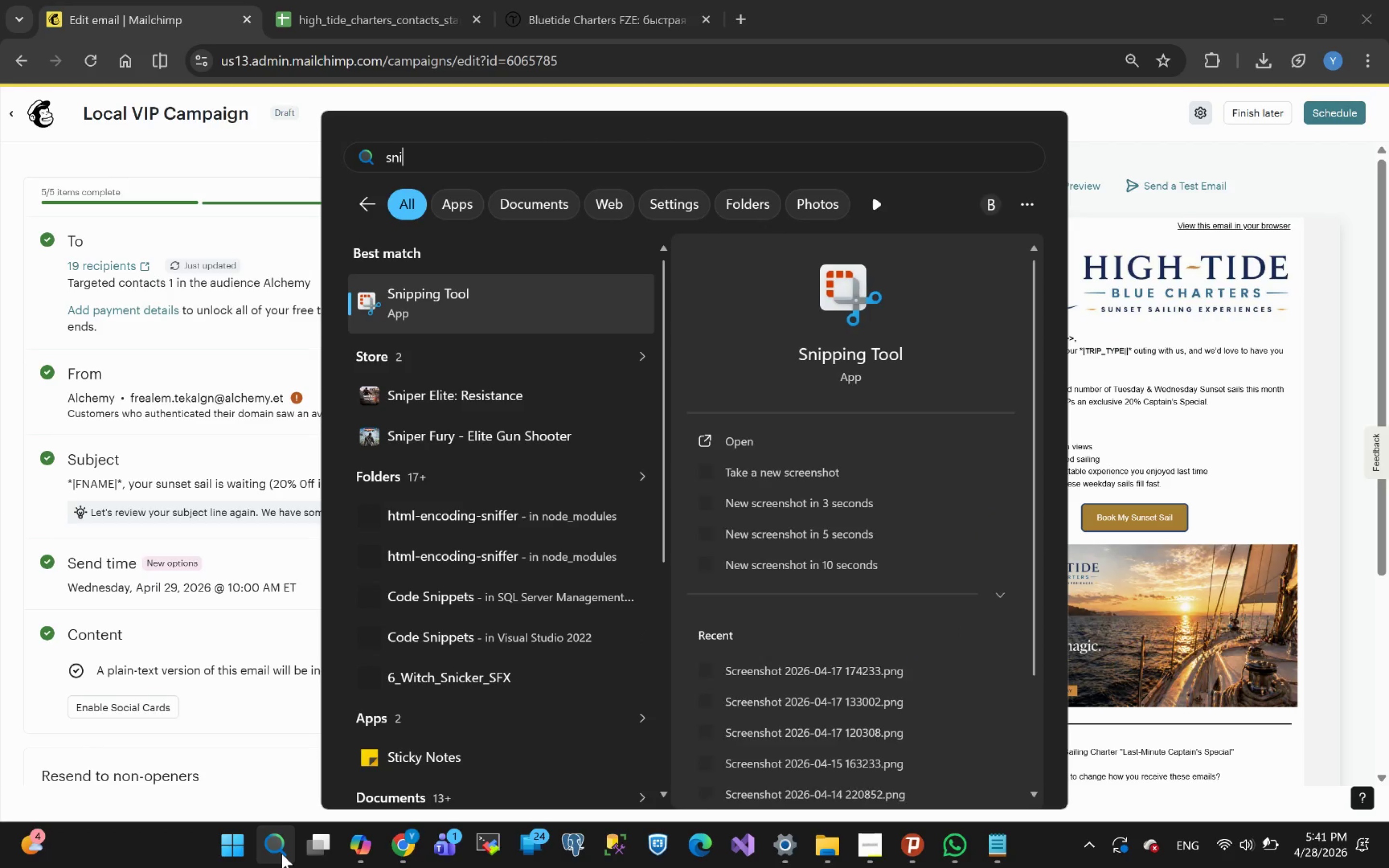 
key(Enter)
 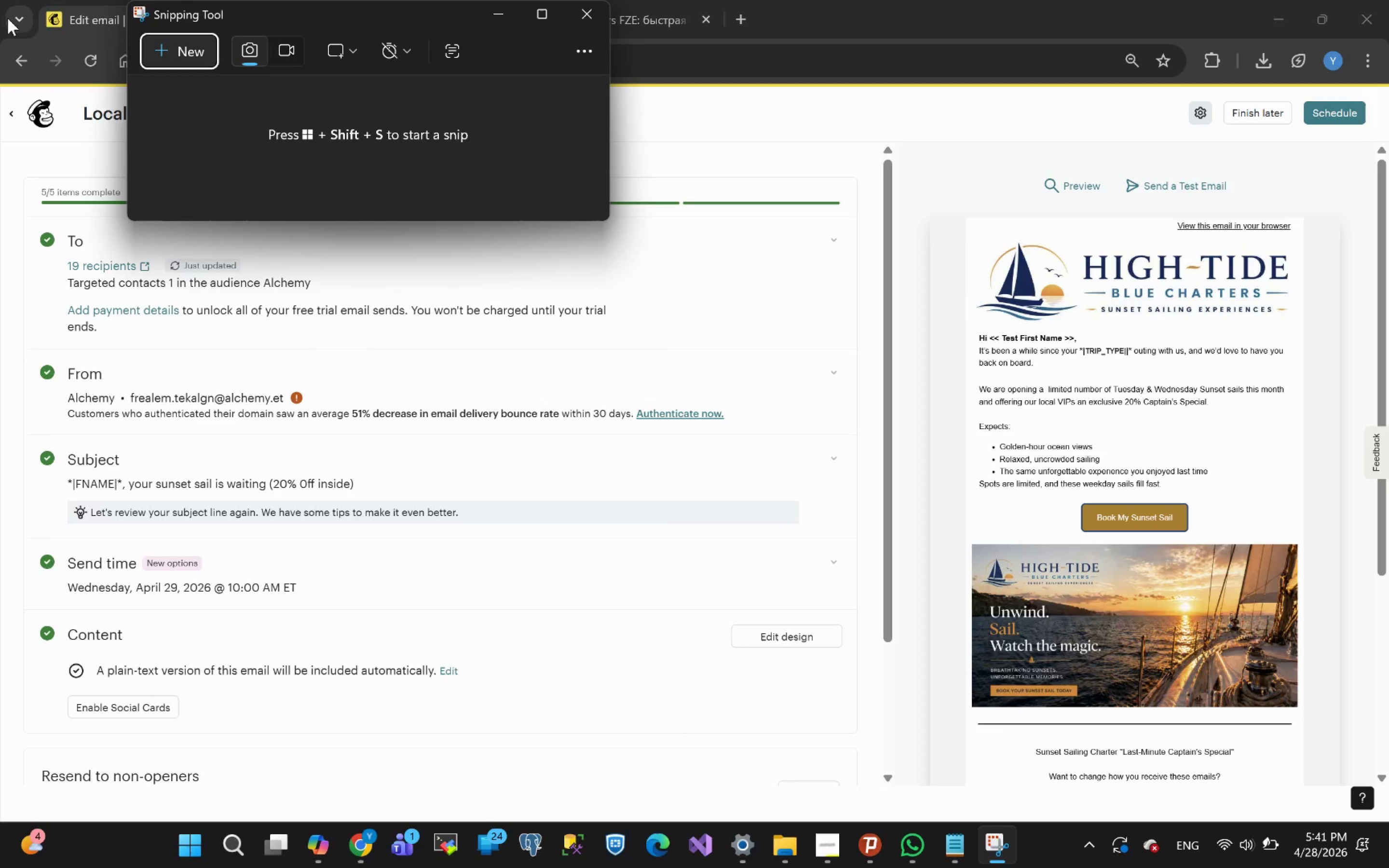 
left_click([190, 51])
 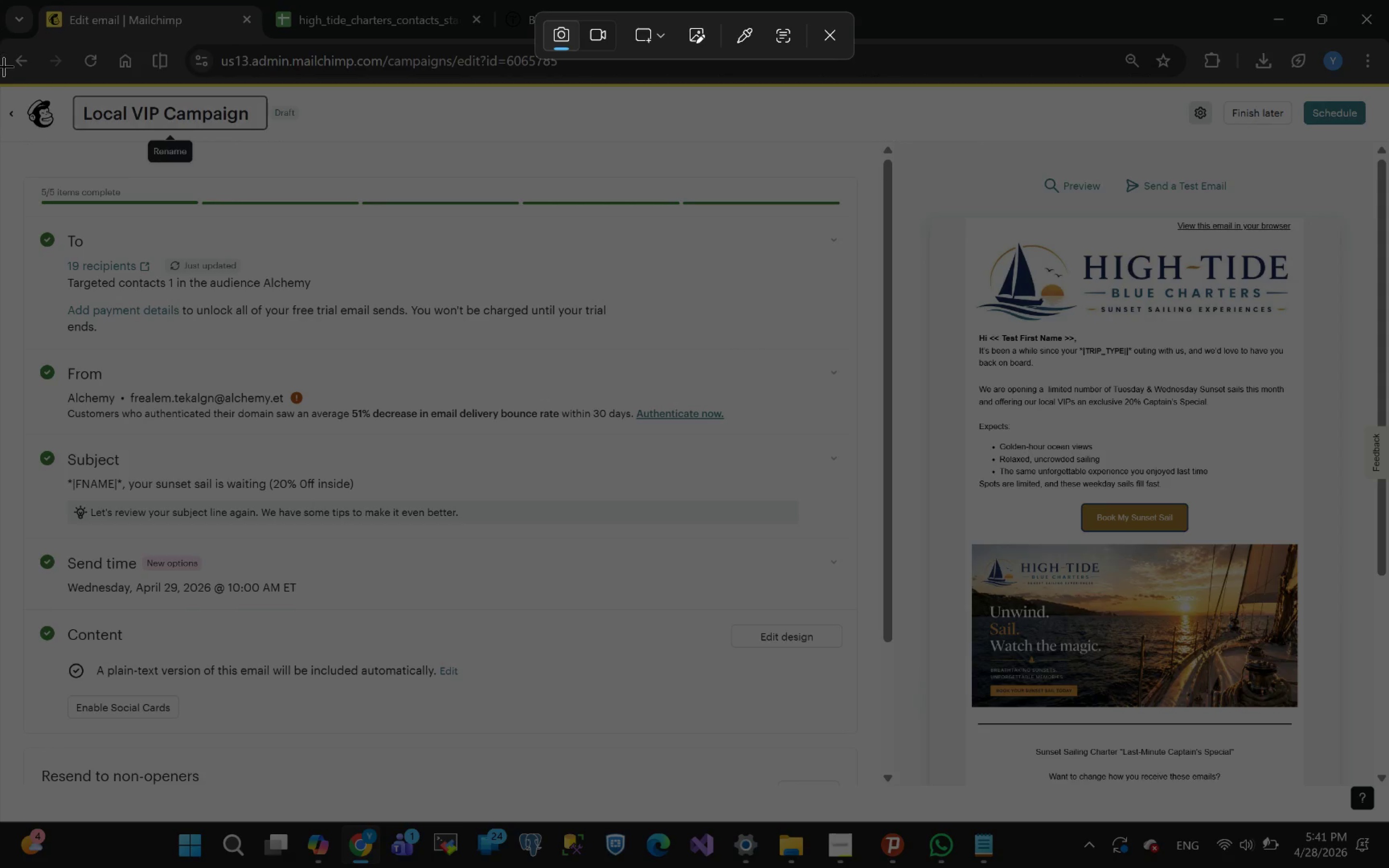 
left_click_drag(start_coordinate=[0, 82], to_coordinate=[1389, 817])
 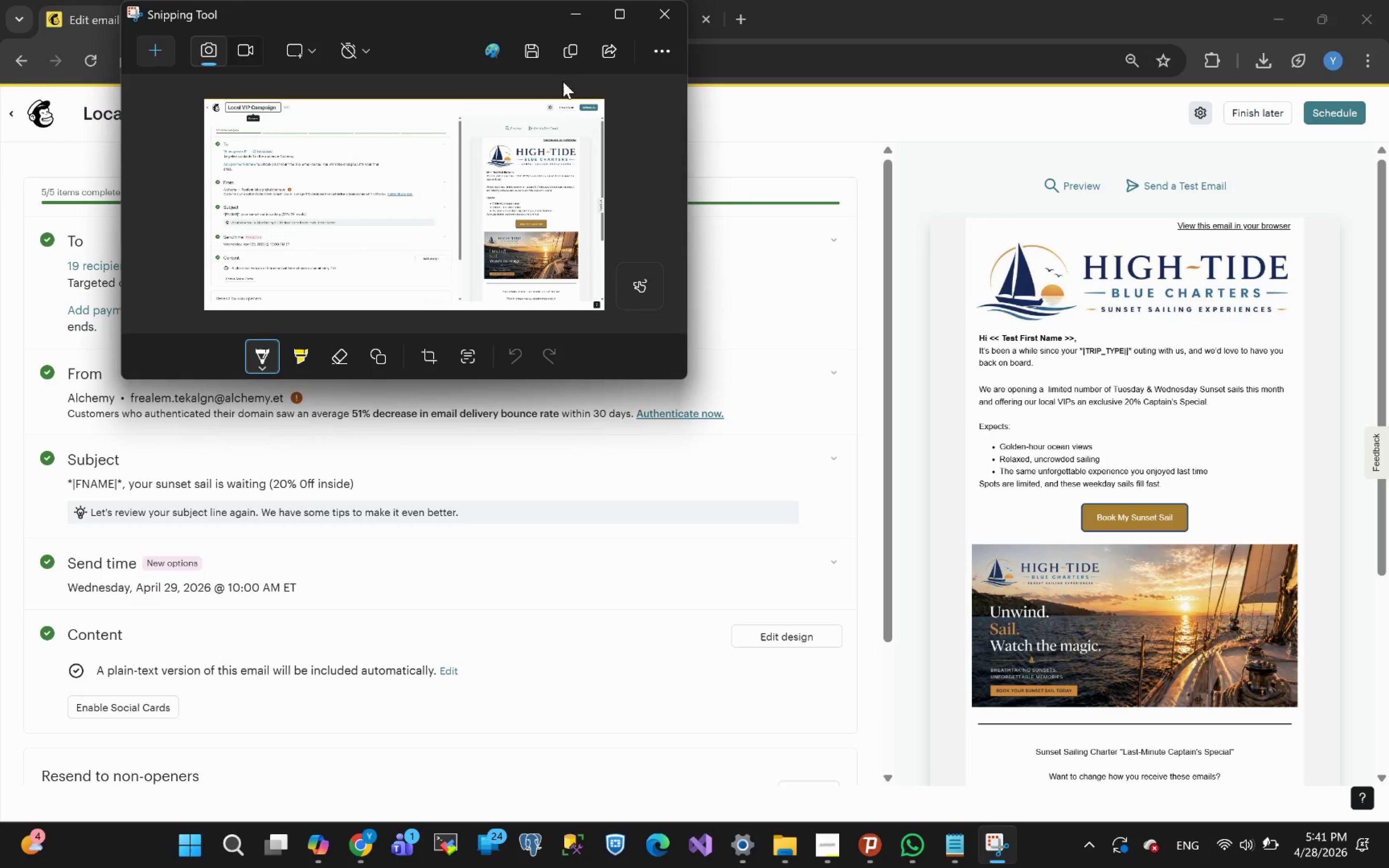 
wait(5.8)
 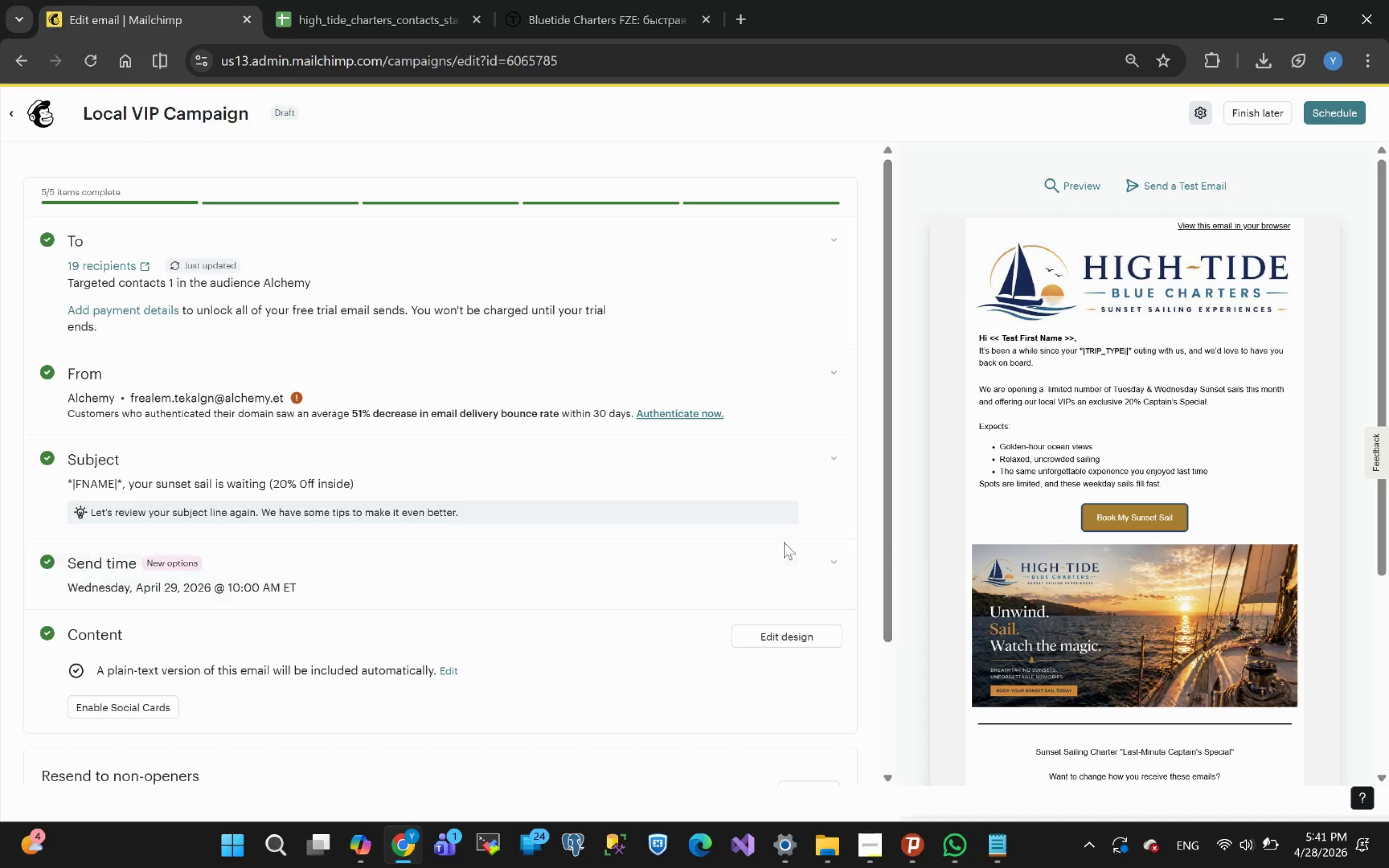 
left_click([823, 842])